 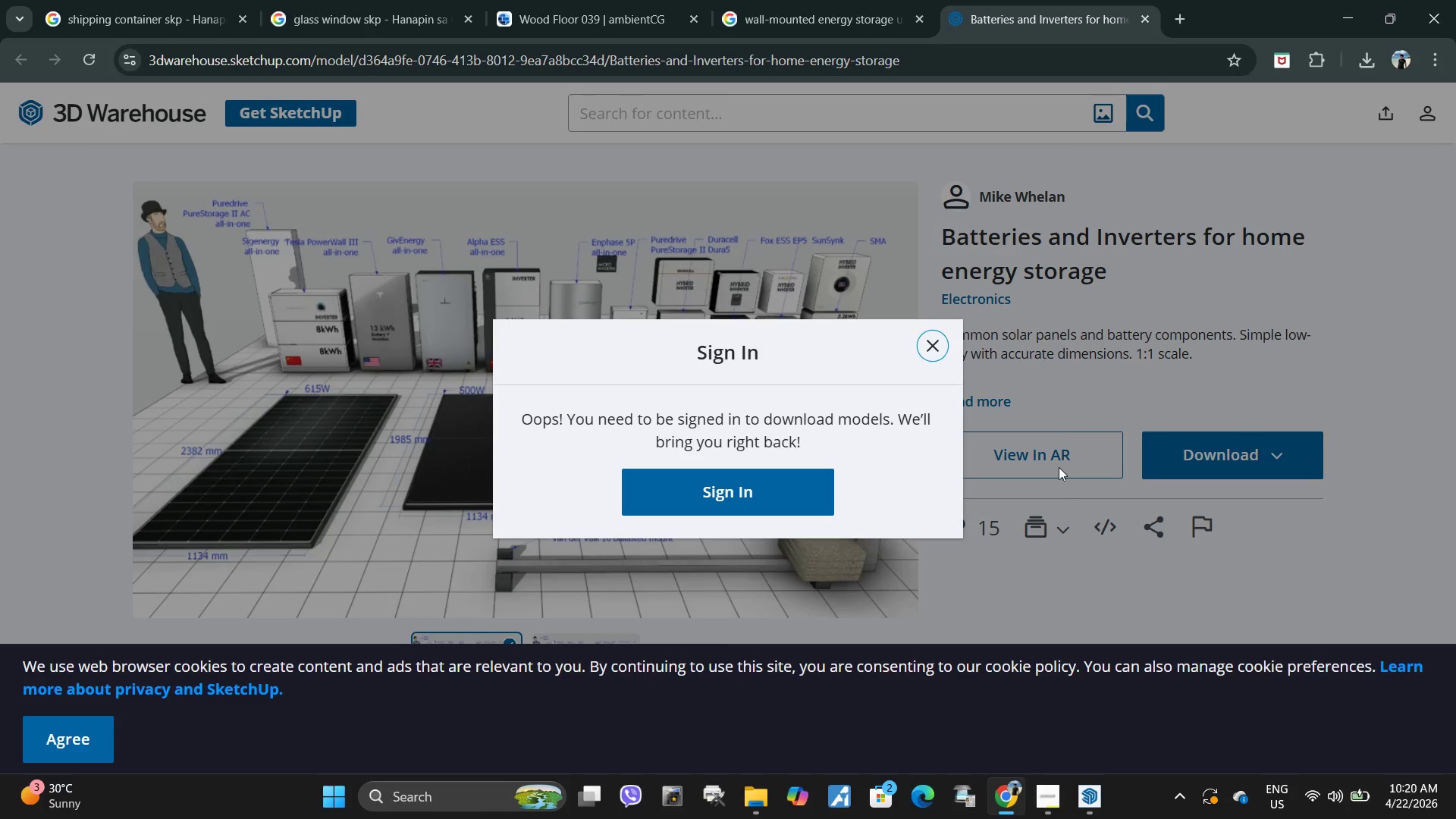 
left_click_drag(start_coordinate=[932, 232], to_coordinate=[1146, 256])
 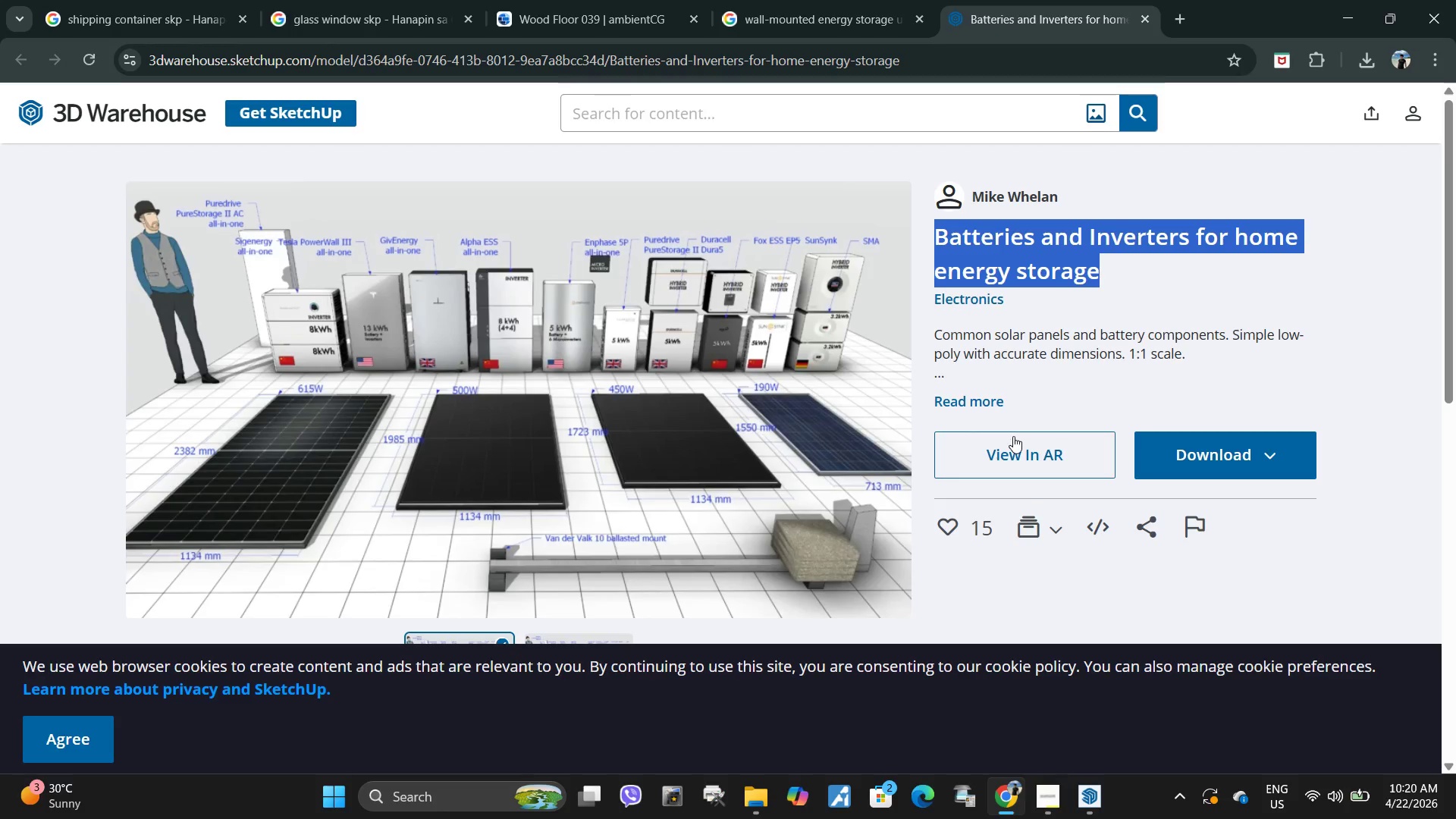 
key(Control+ControlLeft)
 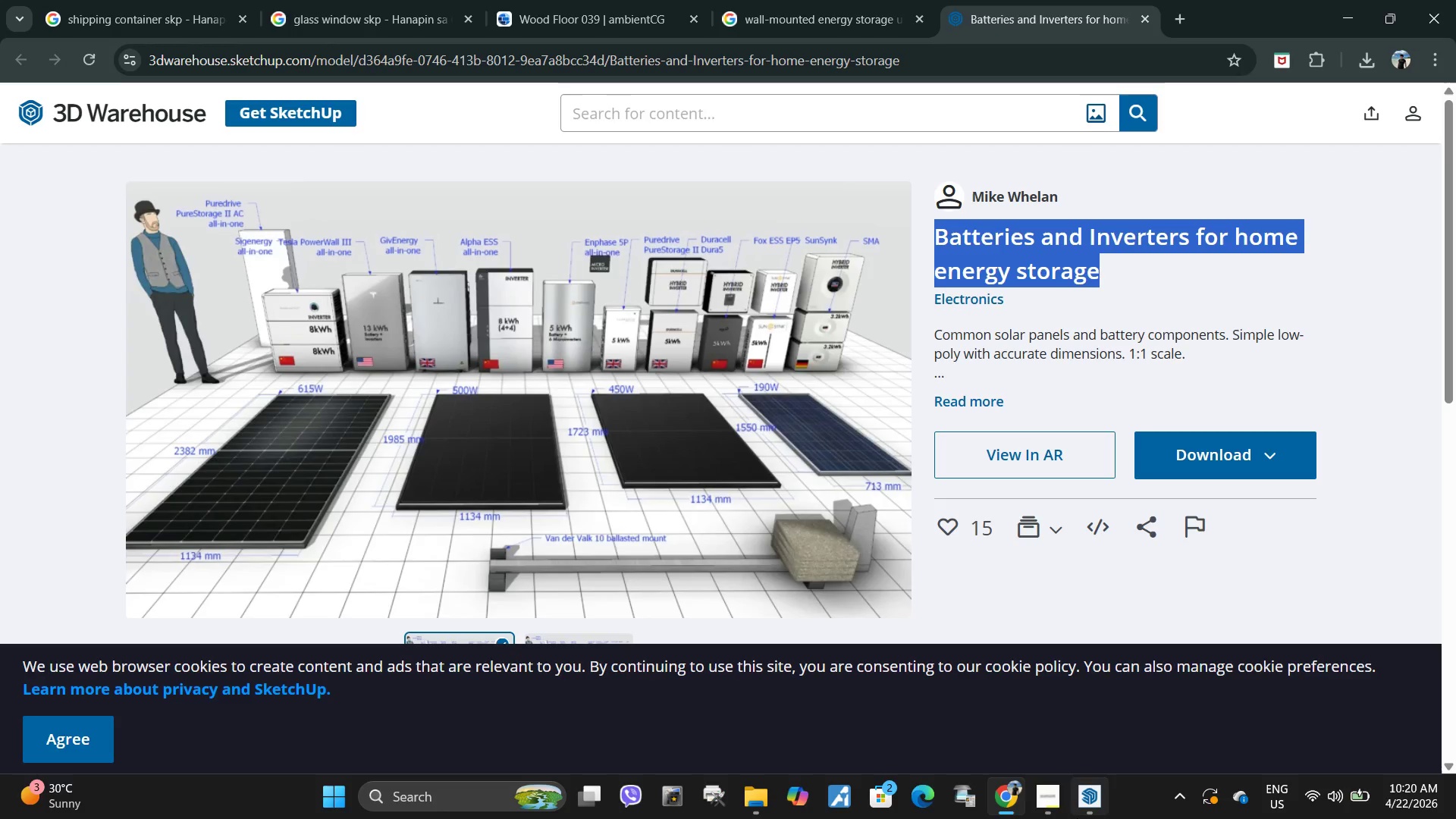 
key(Control+C)
 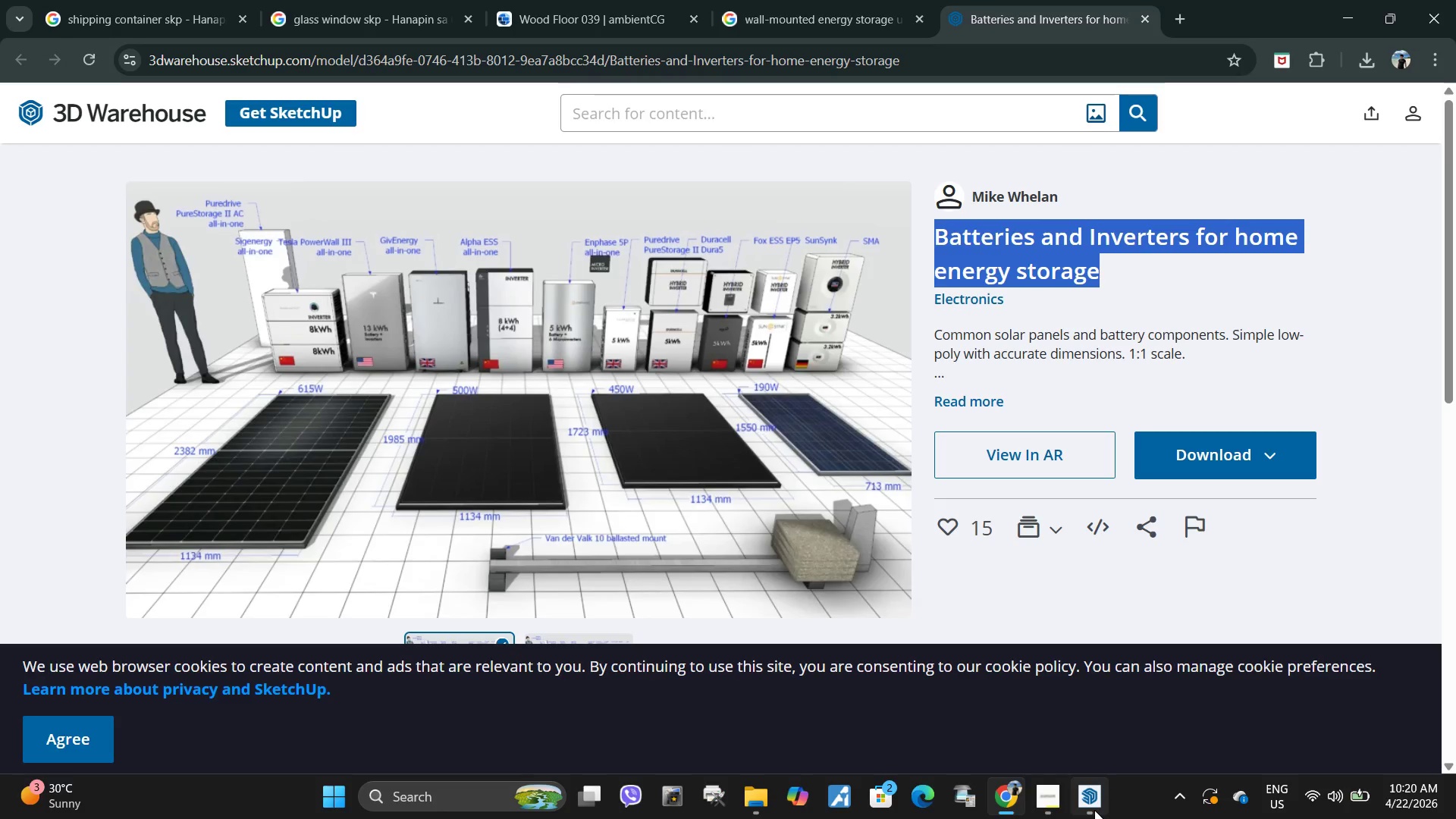 
left_click([1094, 810])
 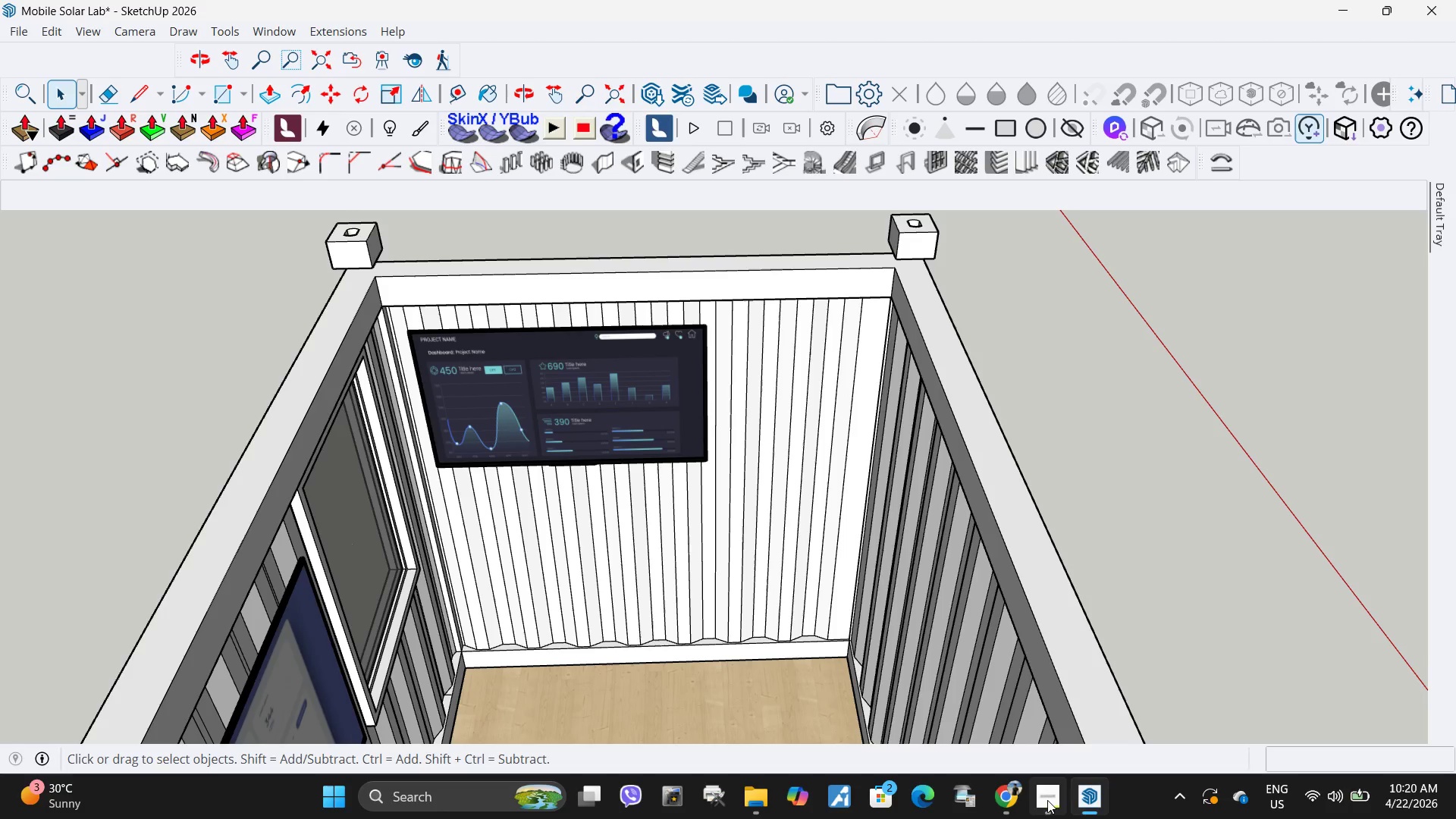 
left_click([1046, 800])